 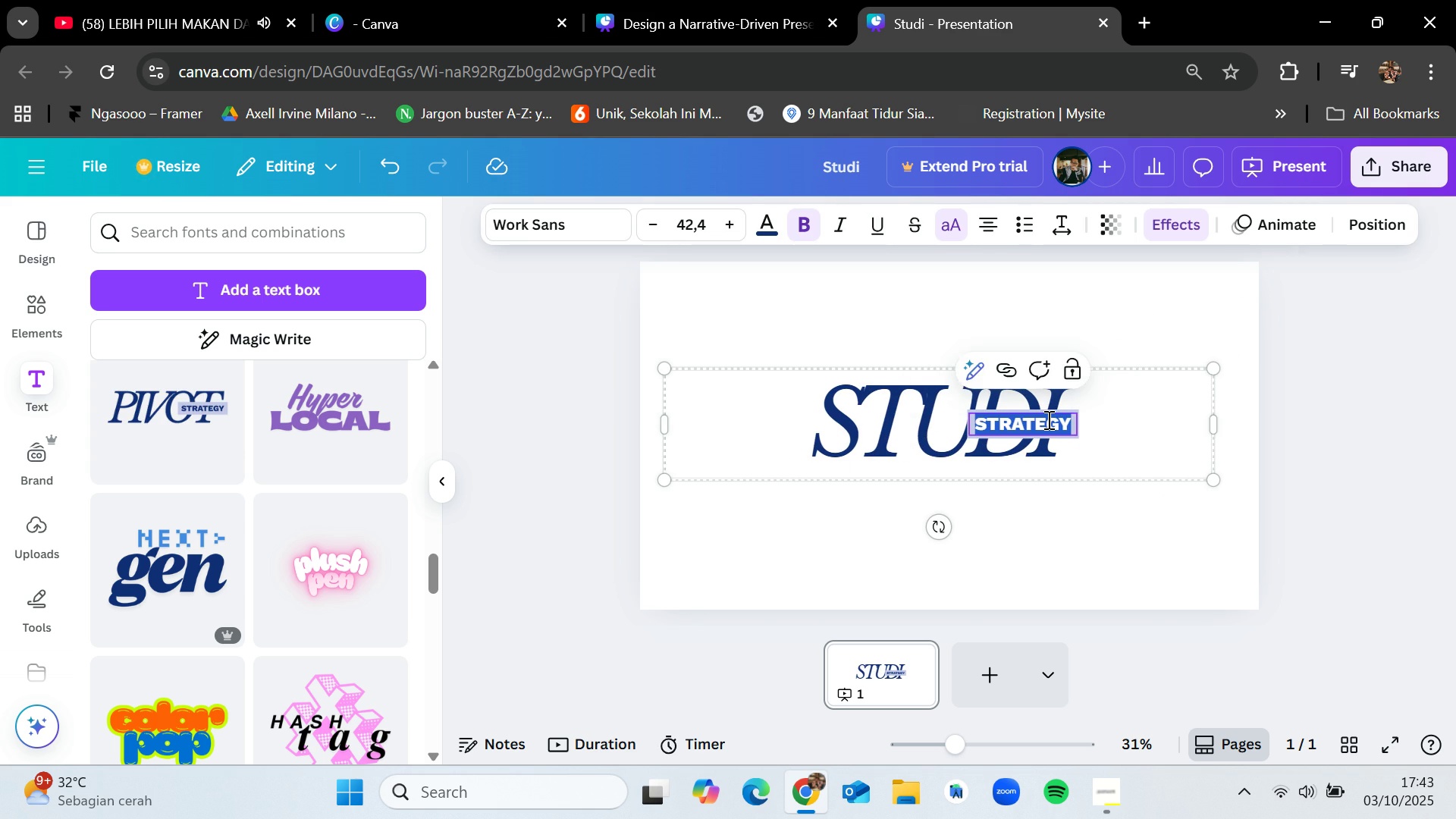 
key(Backspace)
type(Ai)
key(Backspace)
type(i)
 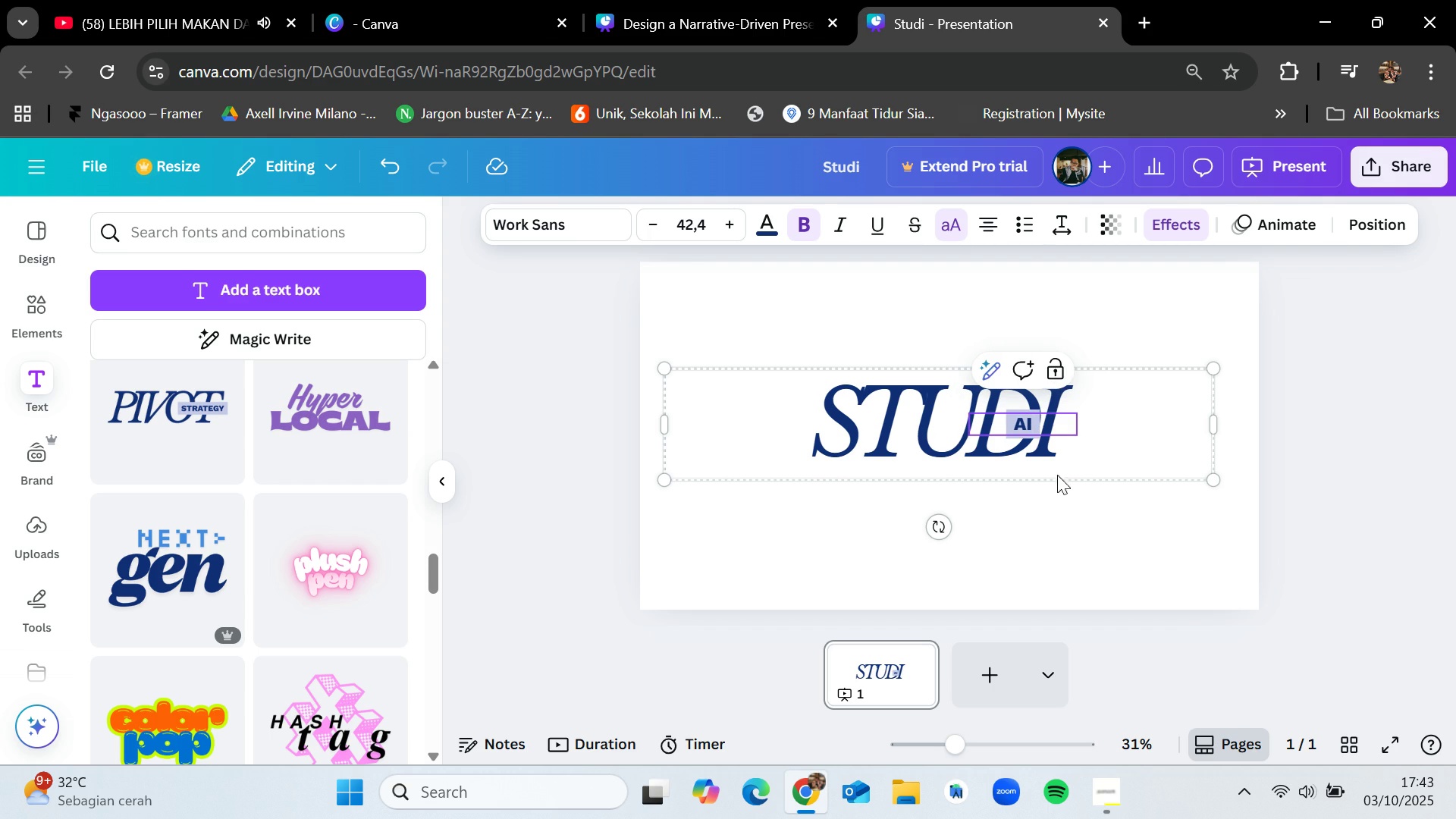 
left_click([1099, 569])
 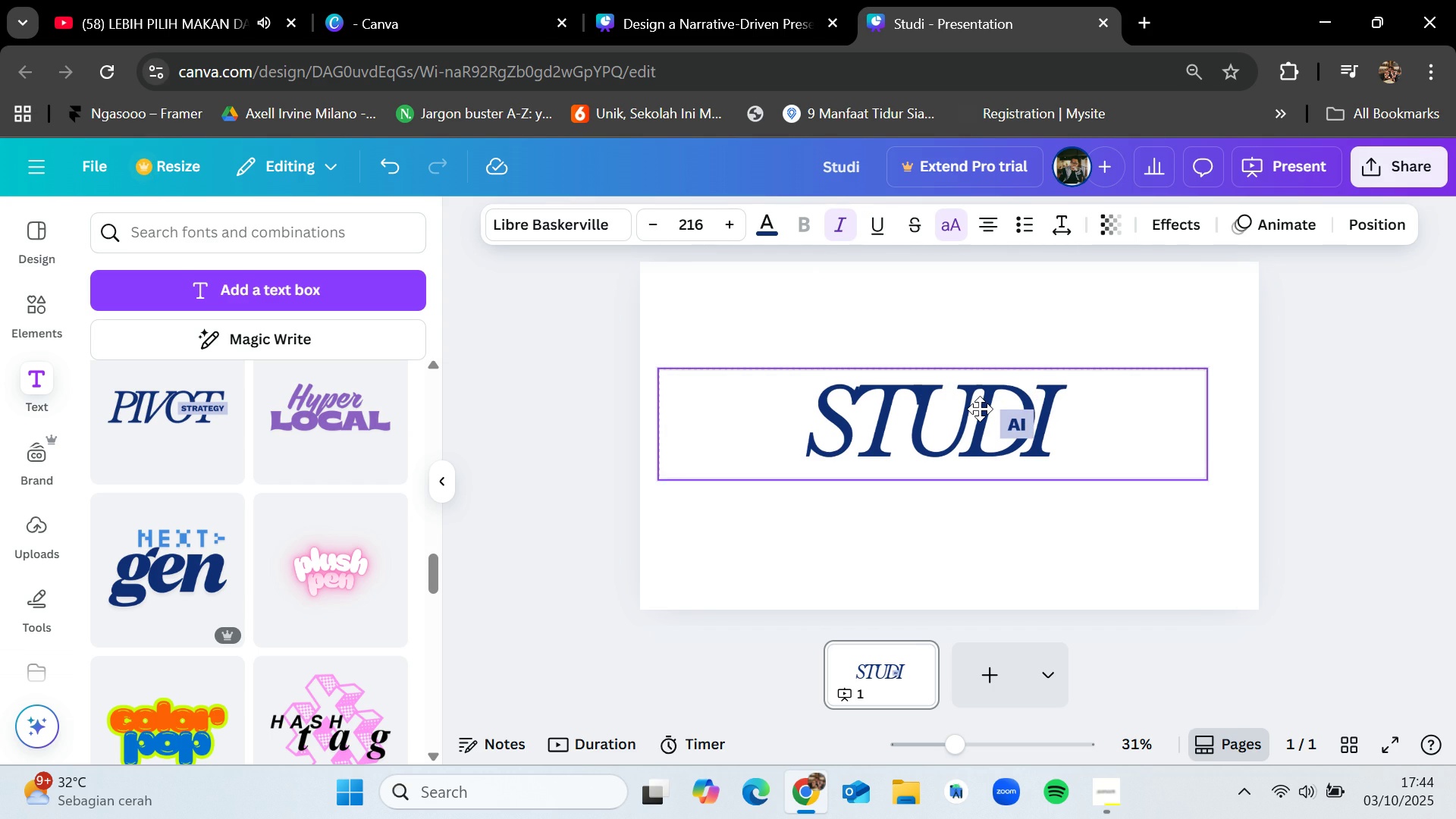 
wait(8.51)
 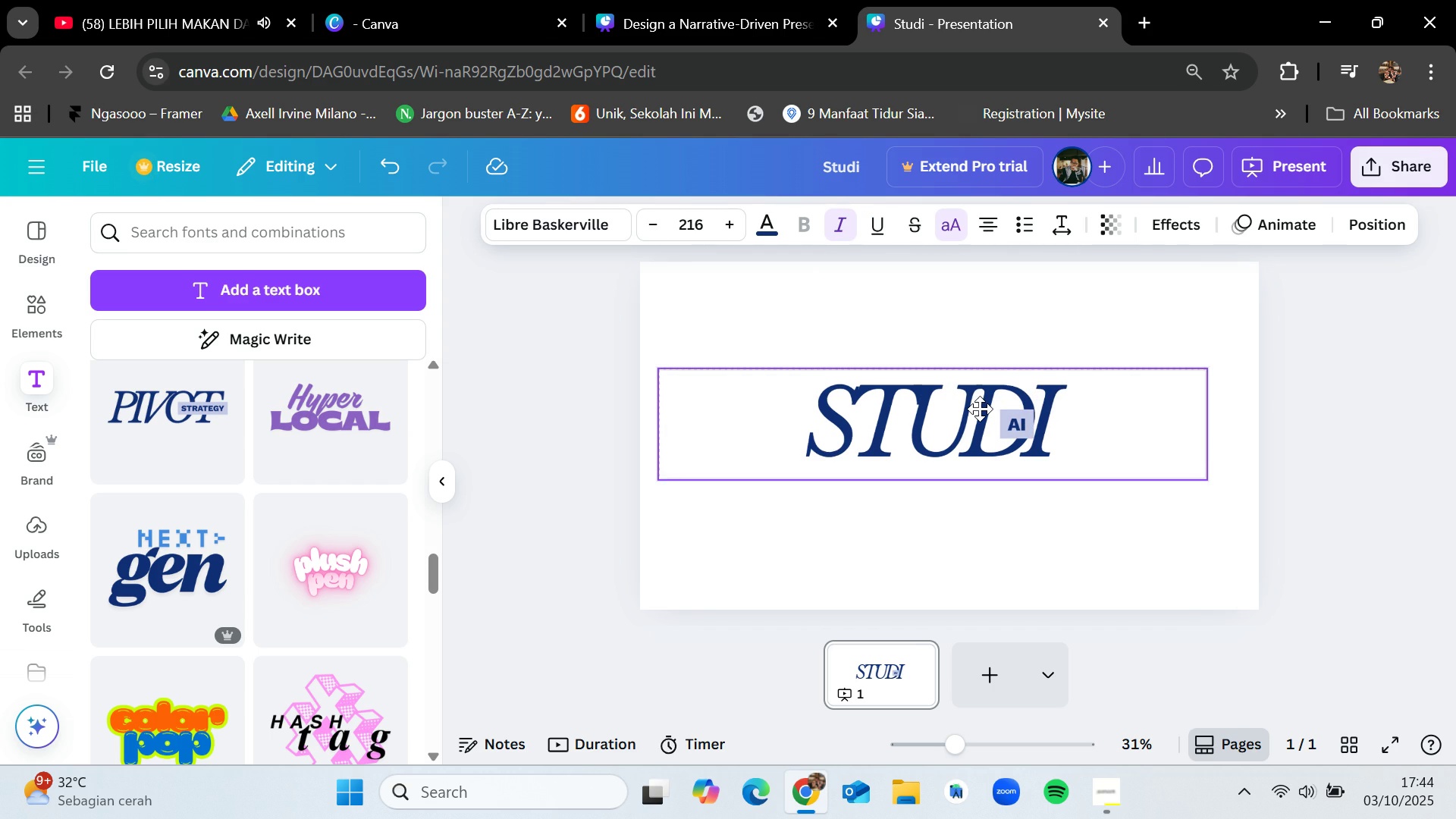 
left_click([758, 303])
 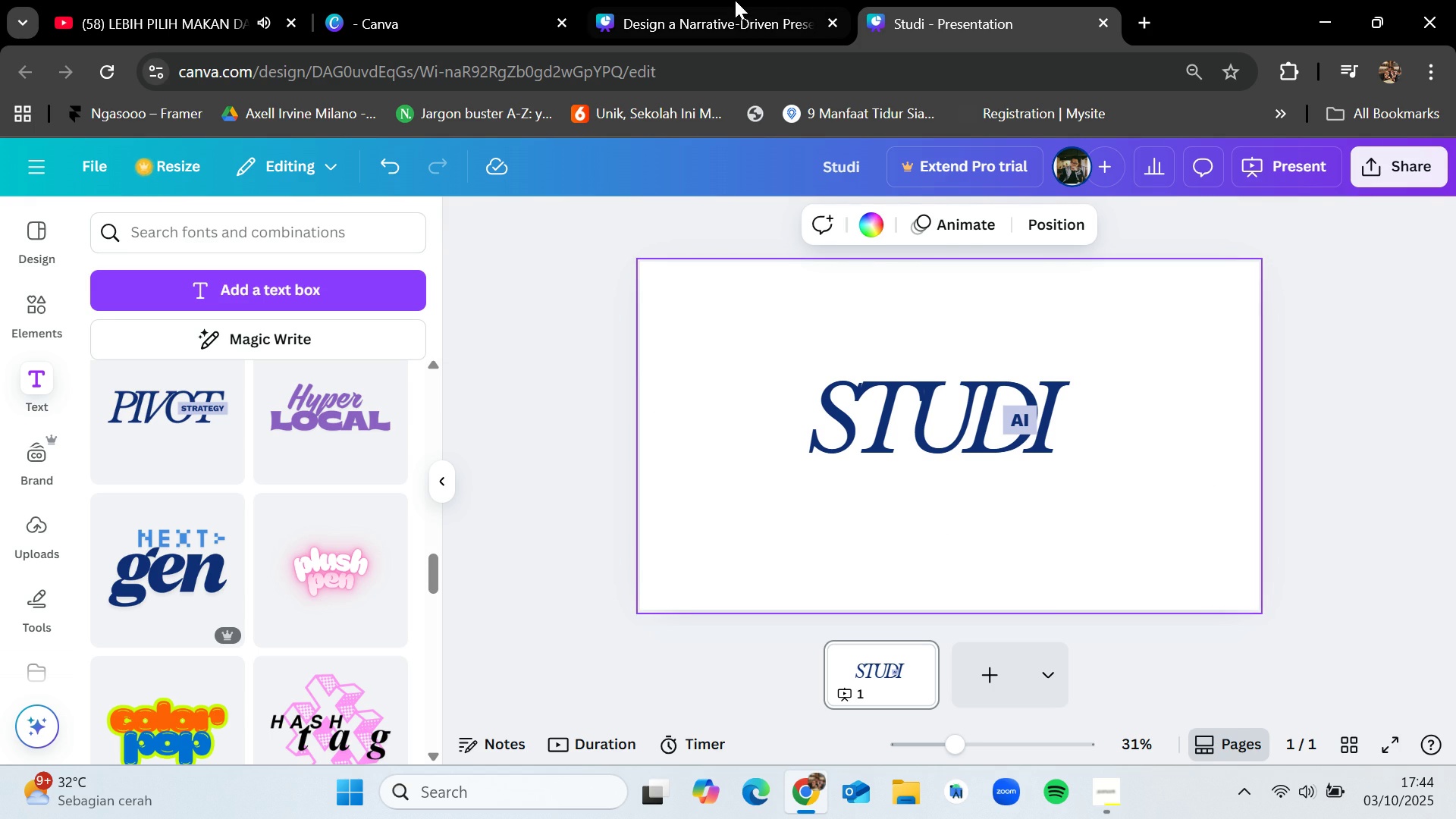 
left_click([733, 0])
 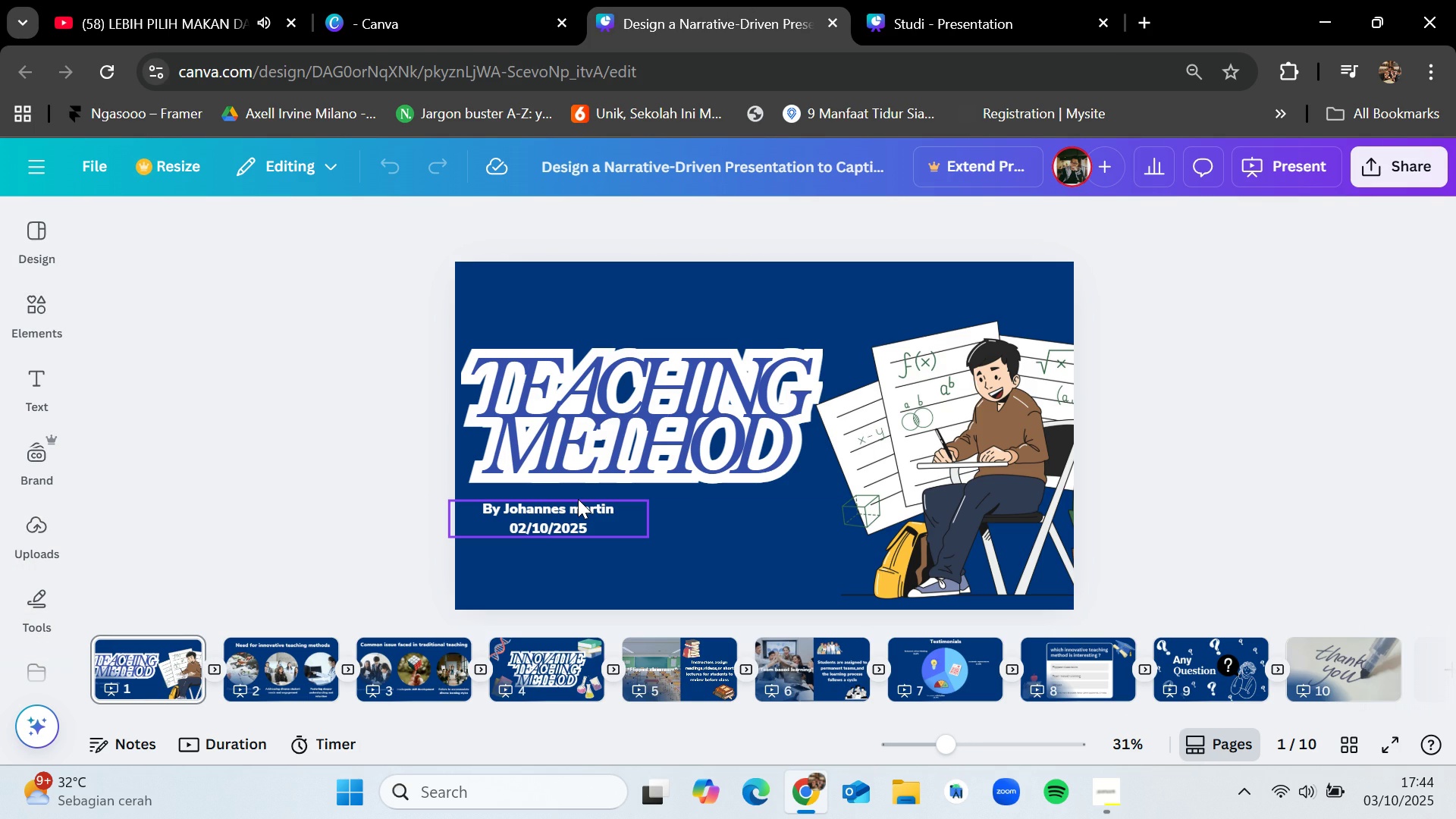 
left_click([443, 654])
 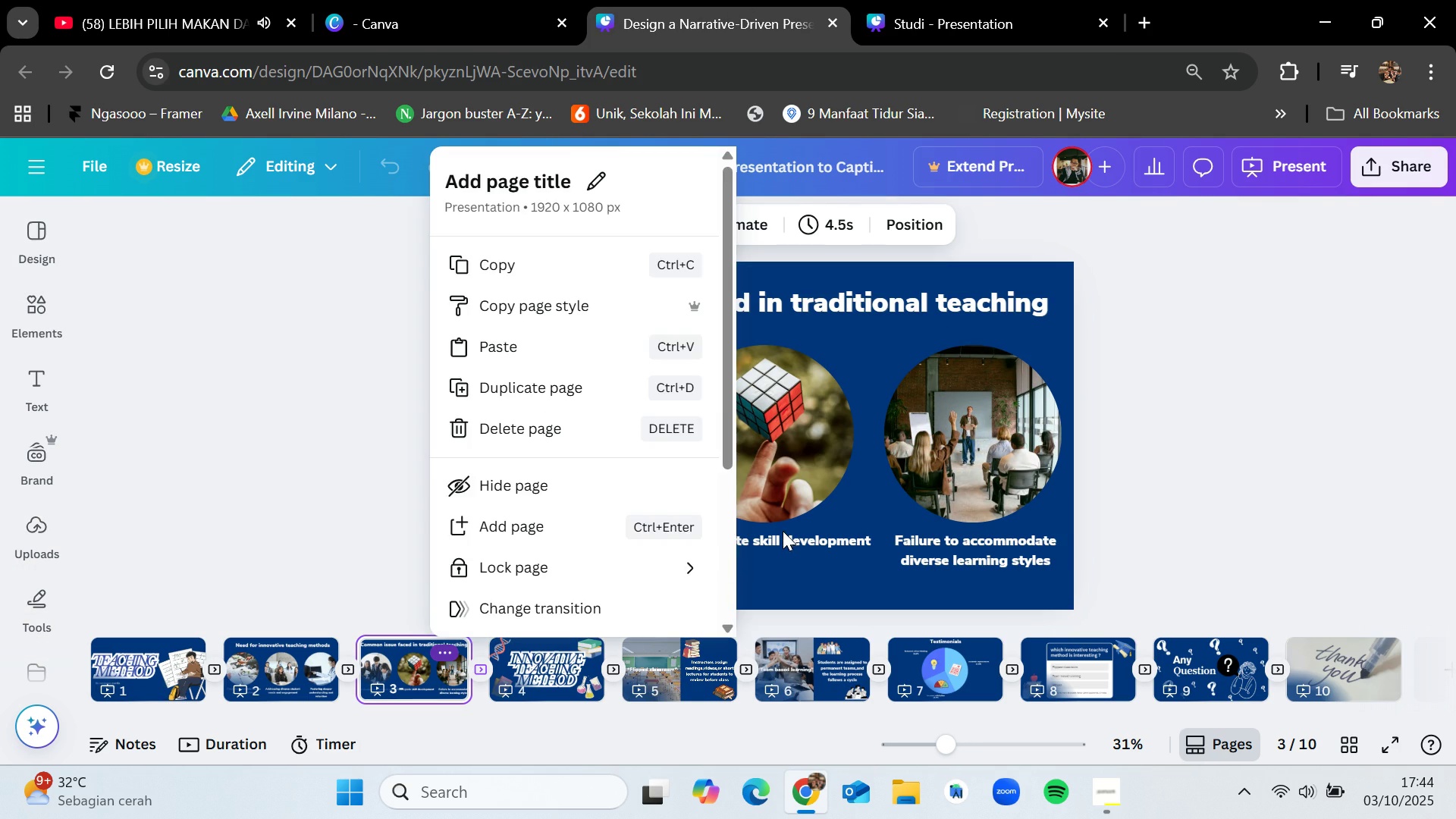 
left_click([789, 530])
 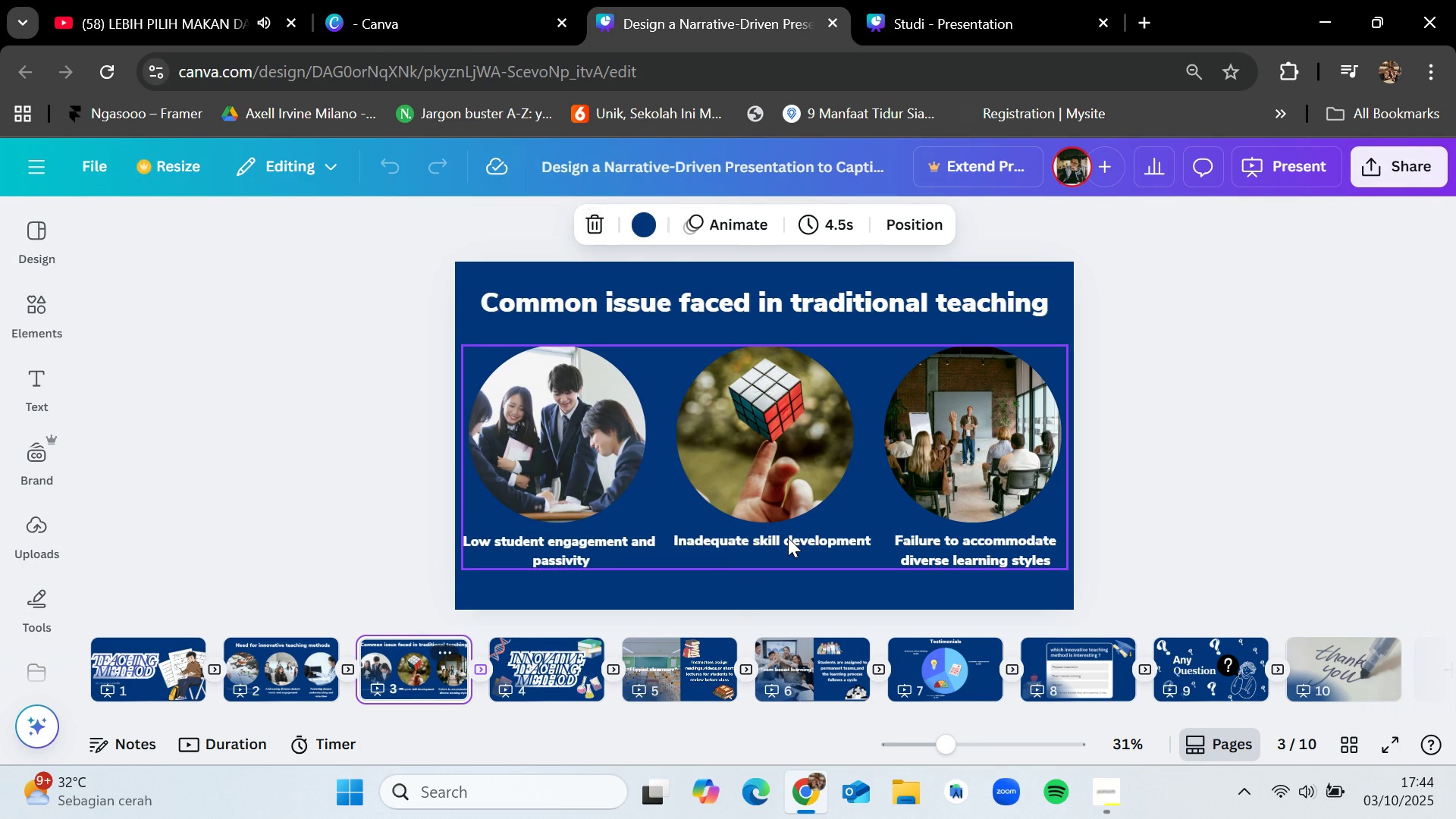 
left_click([788, 538])
 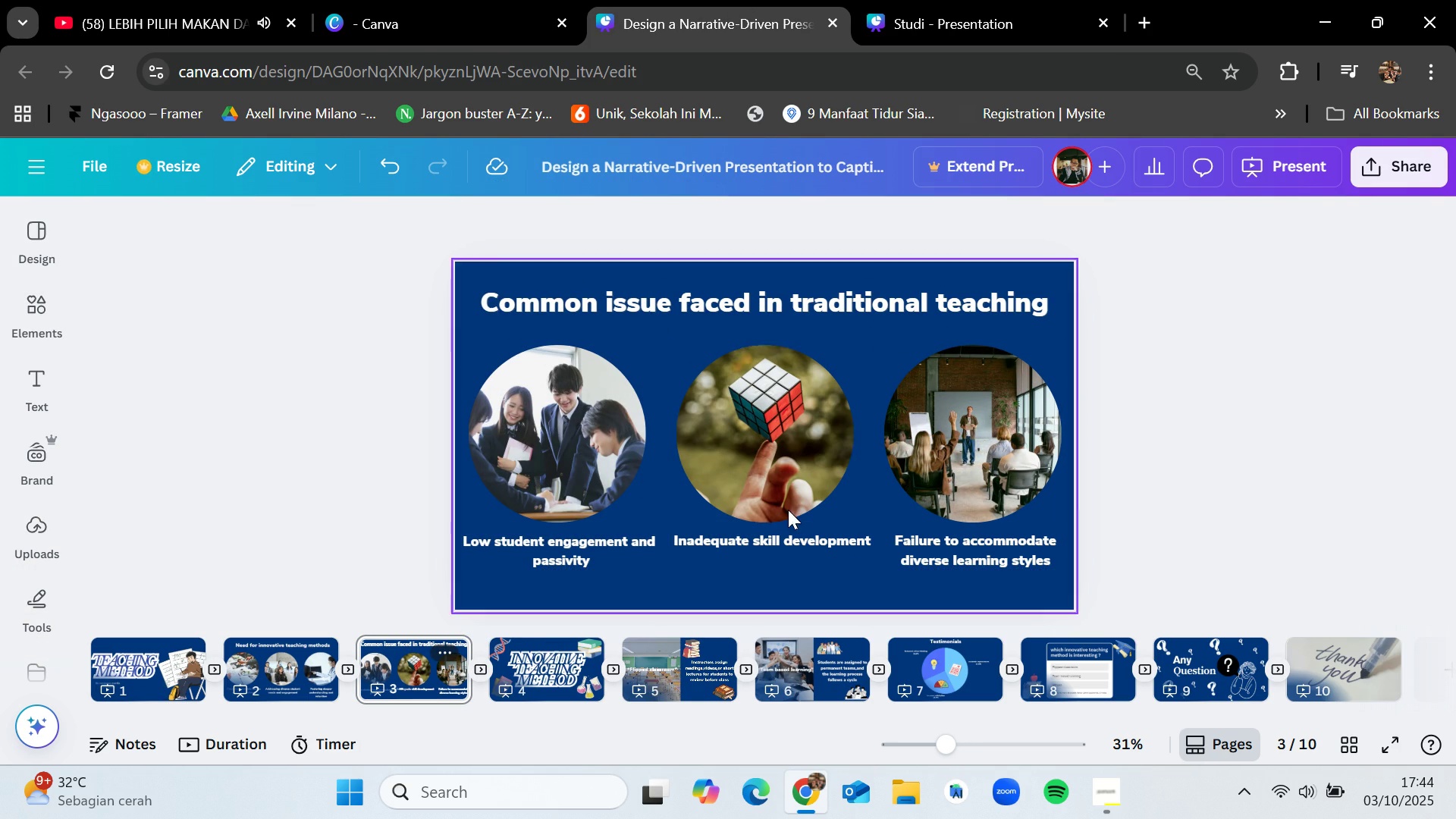 
left_click([784, 535])